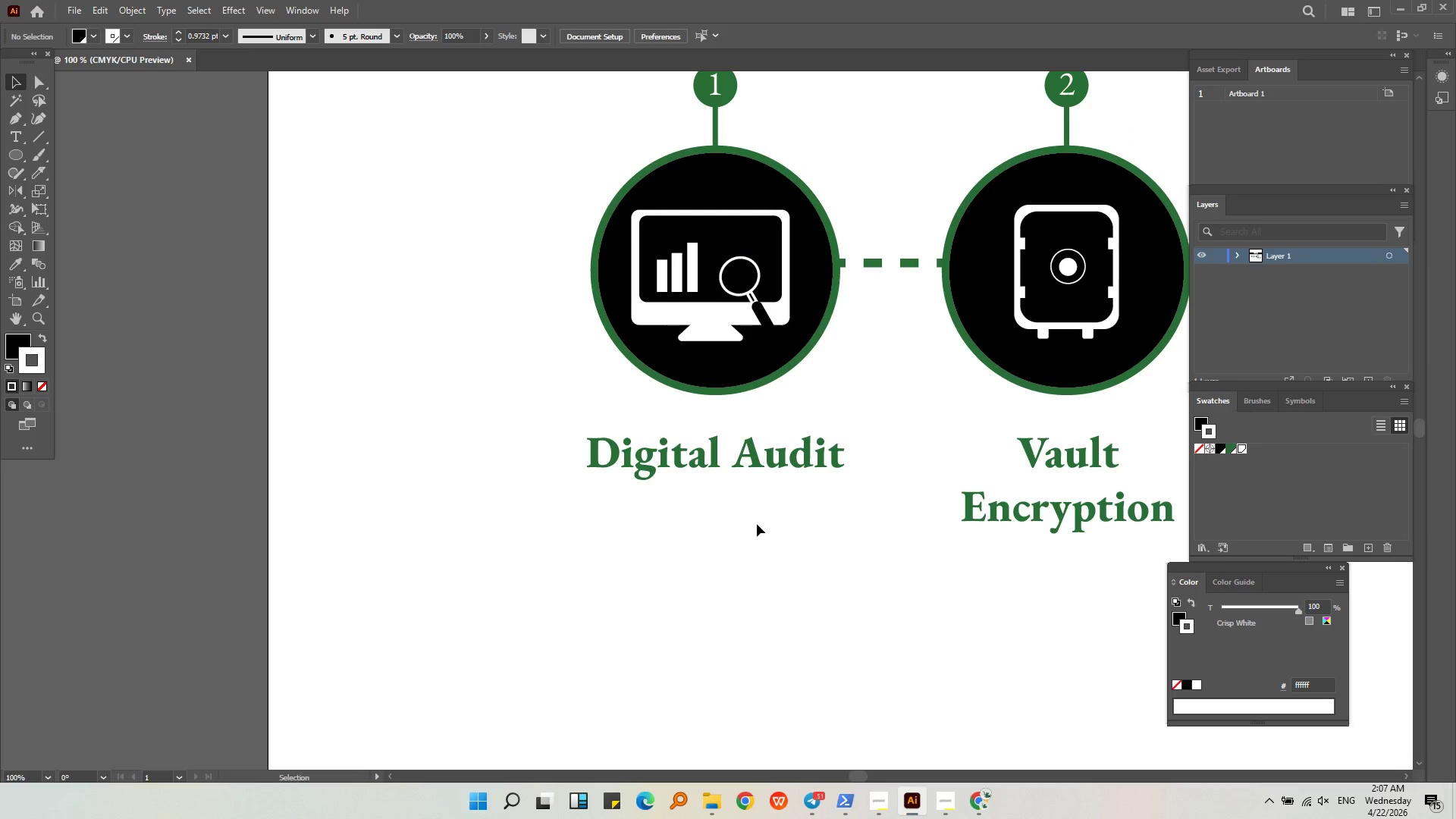 
scroll: coordinate [750, 522], scroll_direction: down, amount: 2.0
 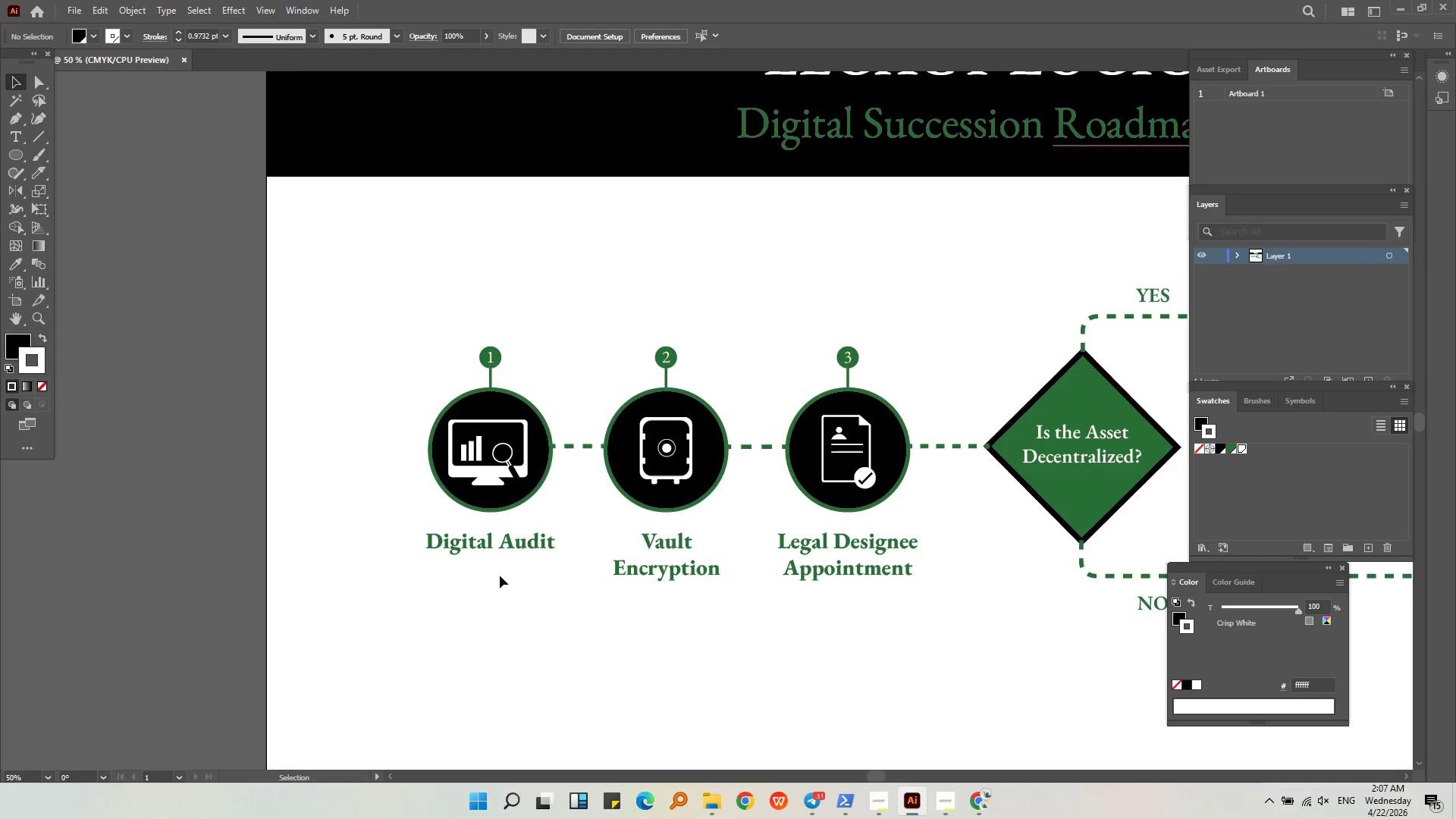 
hold_key(key=AltLeft, duration=0.34)
 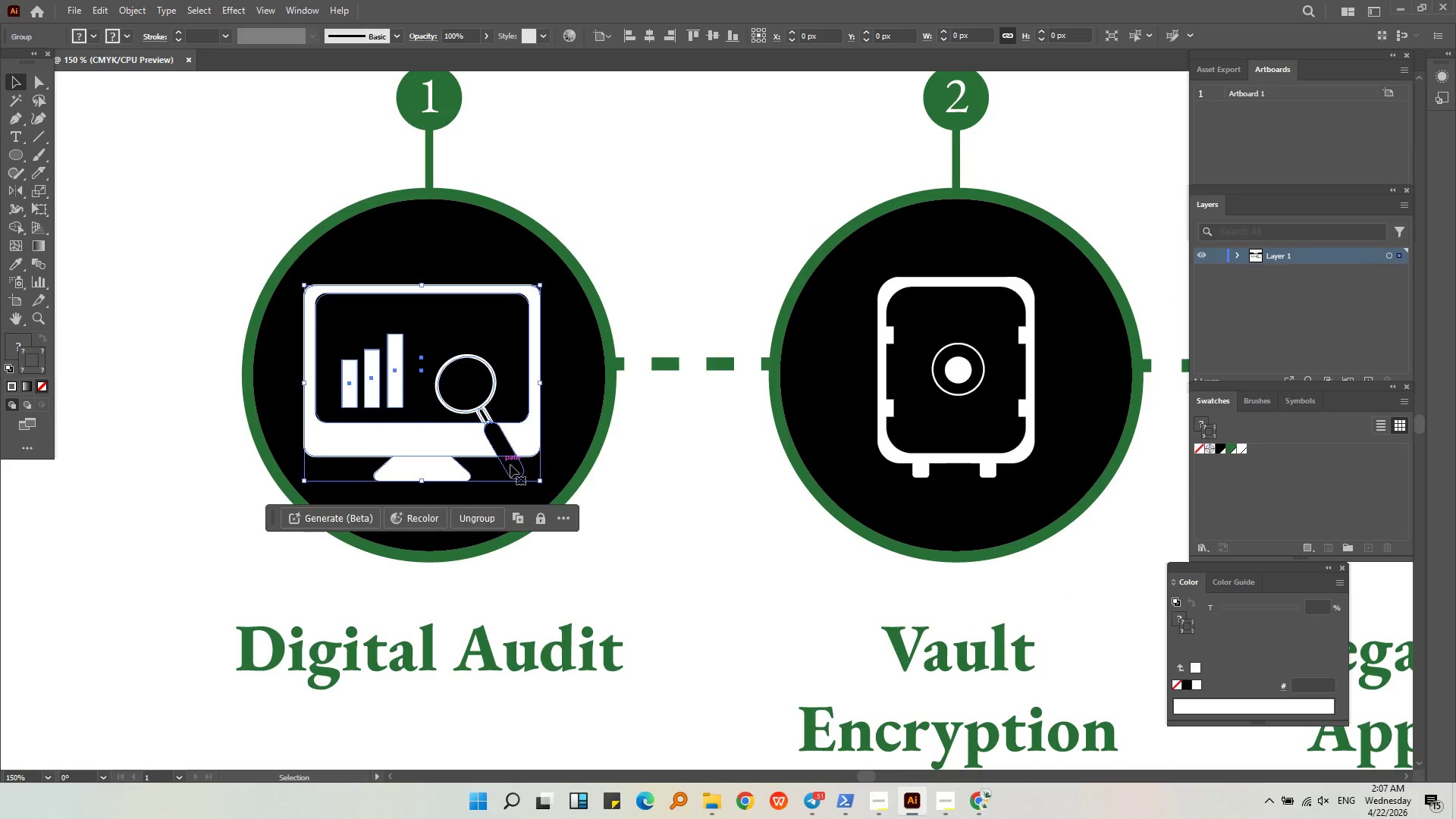 
left_click([500, 463])
 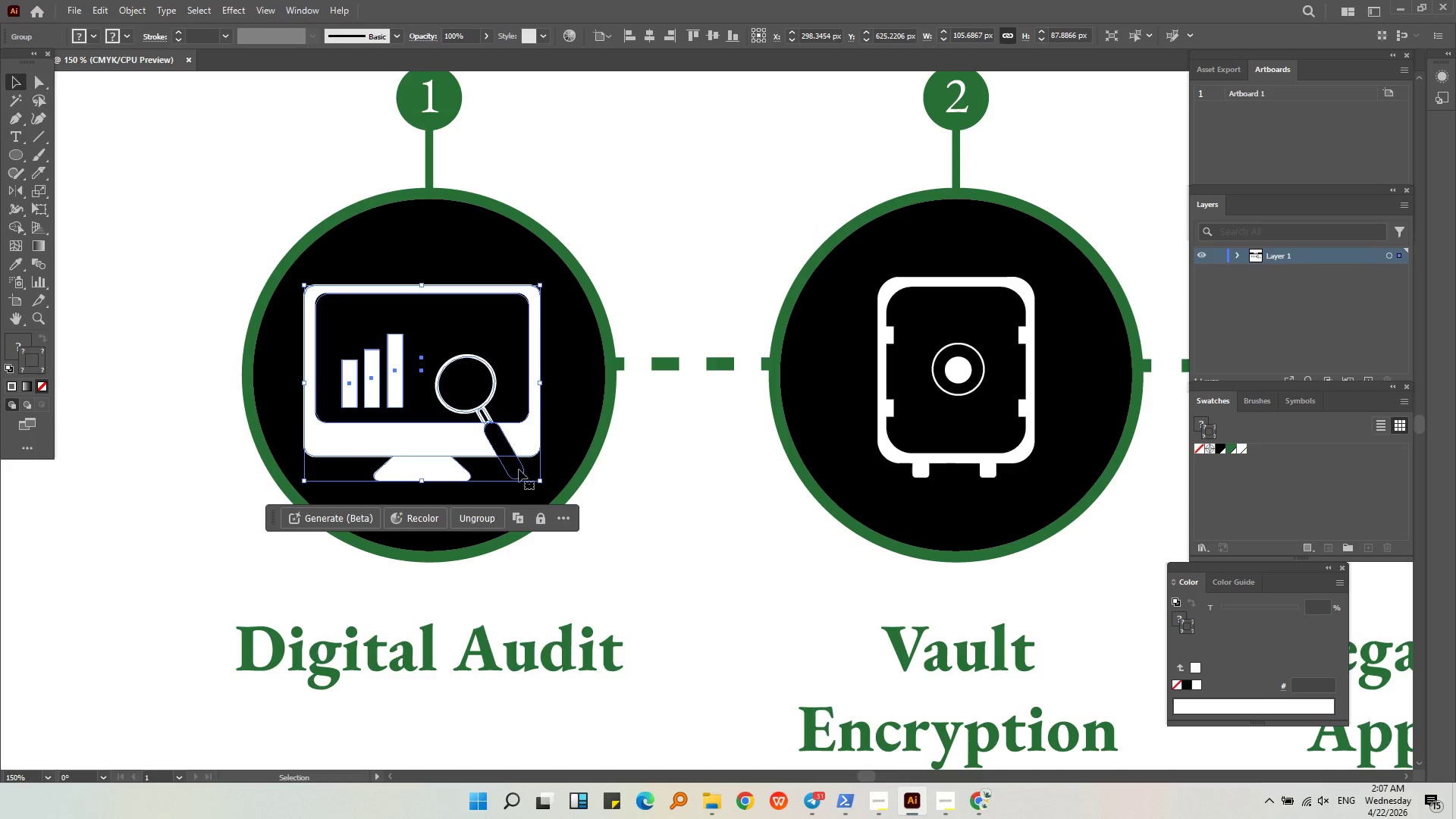 
scroll: coordinate [521, 486], scroll_direction: up, amount: 3.0
 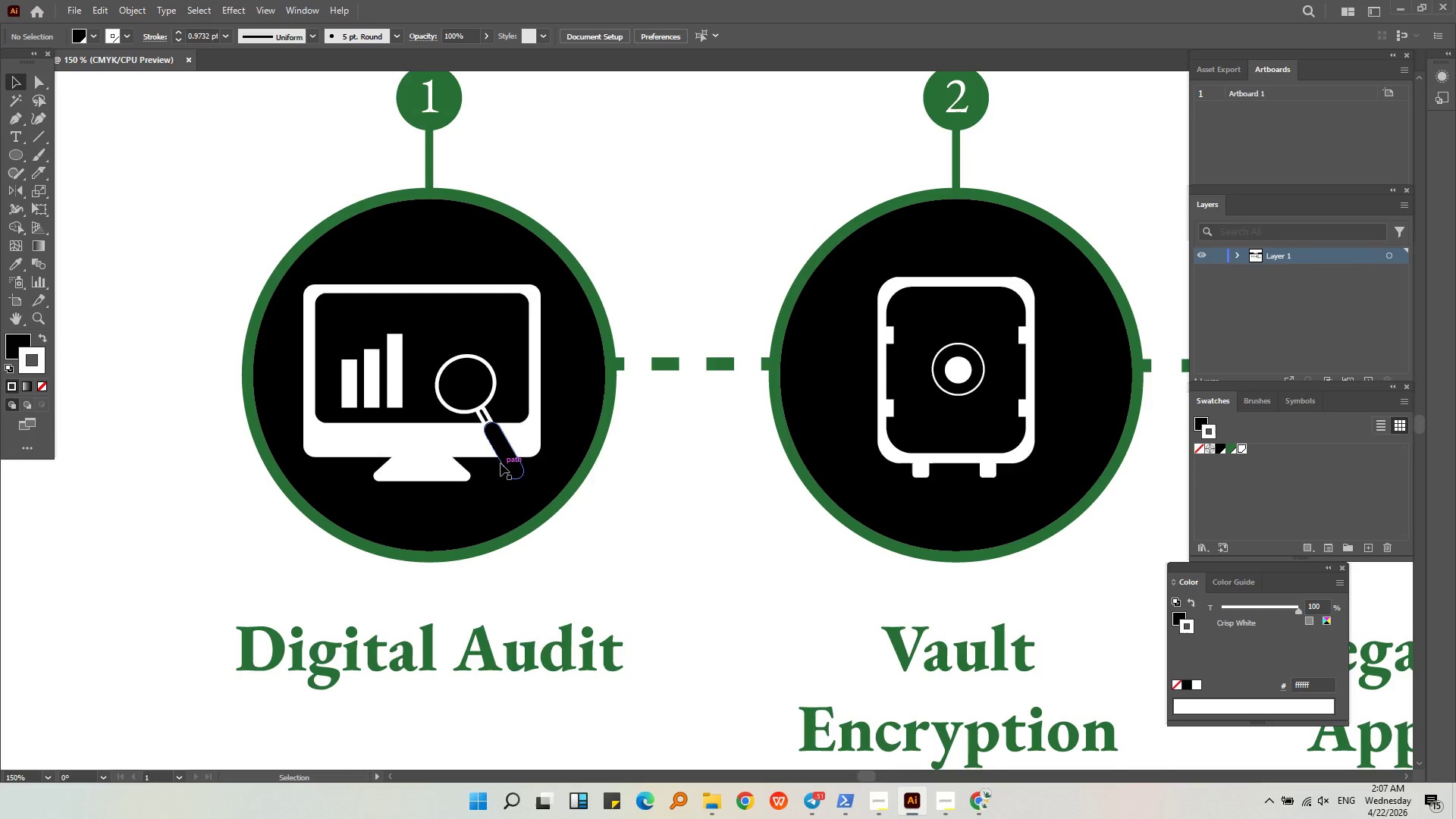 
hold_key(key=ShiftLeft, duration=1.36)
left_click_drag(start_coordinate=[537, 478], to_coordinate=[532, 464])
 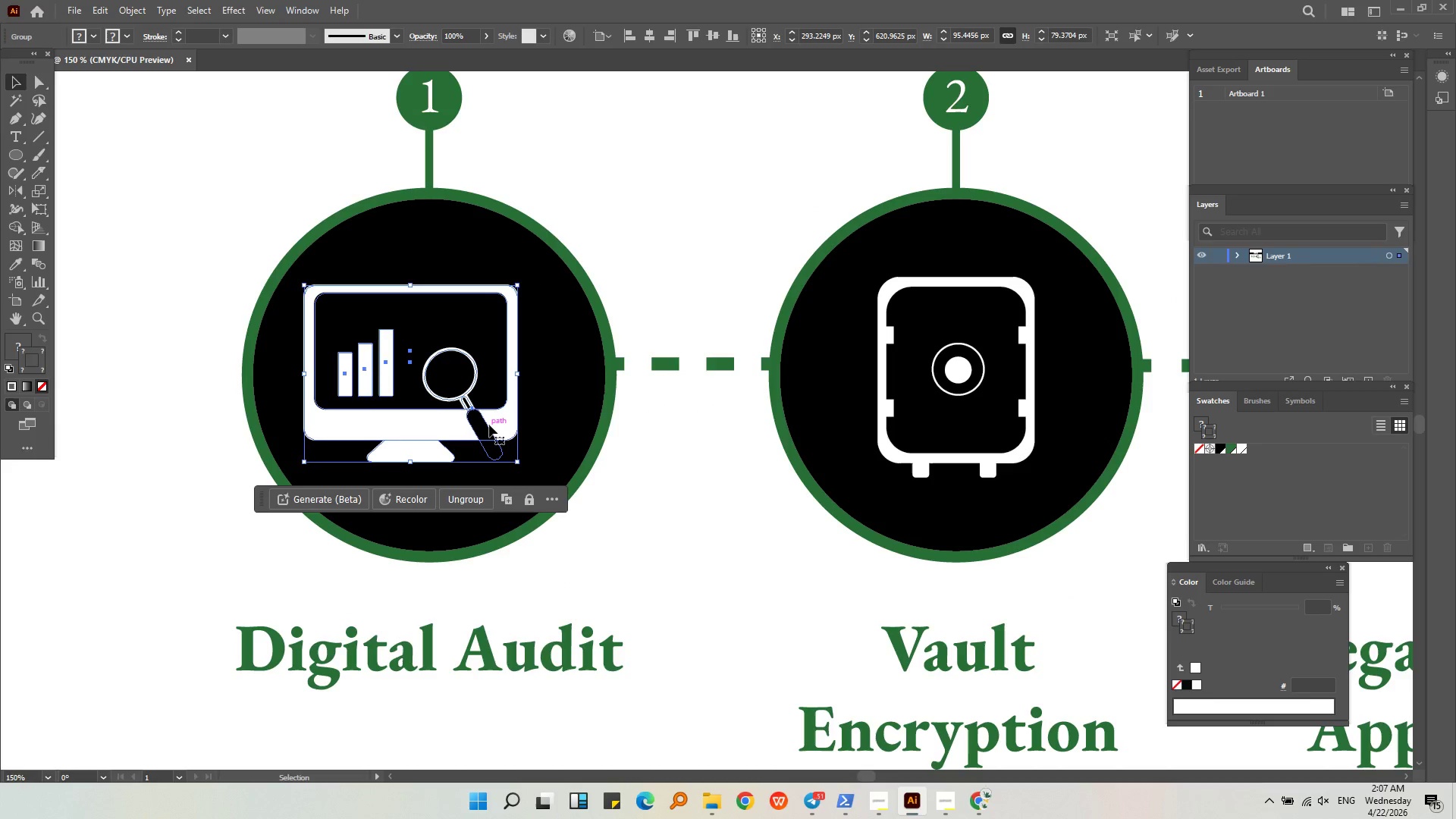 
left_click_drag(start_coordinate=[489, 425], to_coordinate=[505, 436])
 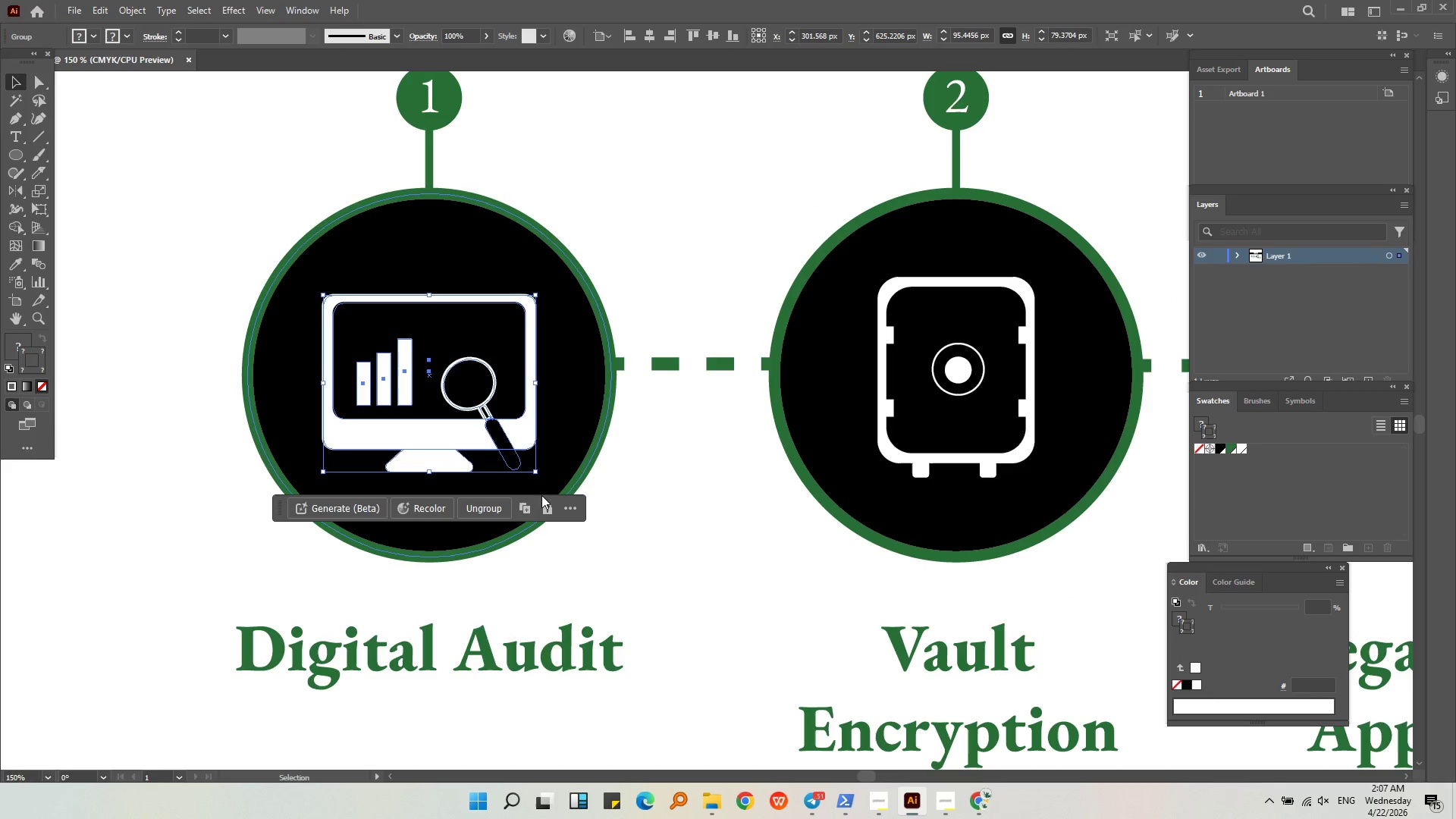 
left_click([623, 533])
 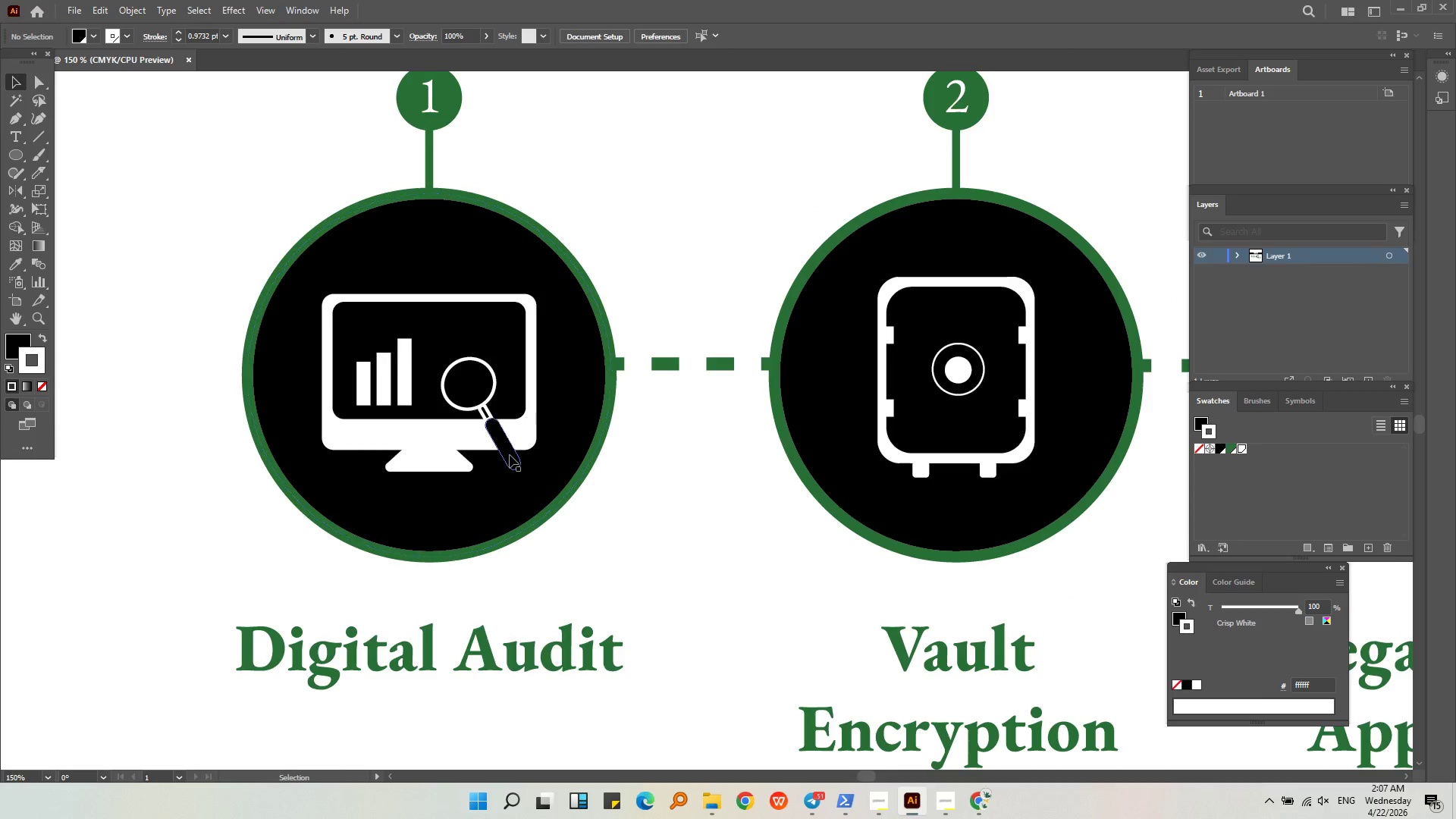 
left_click([510, 454])
 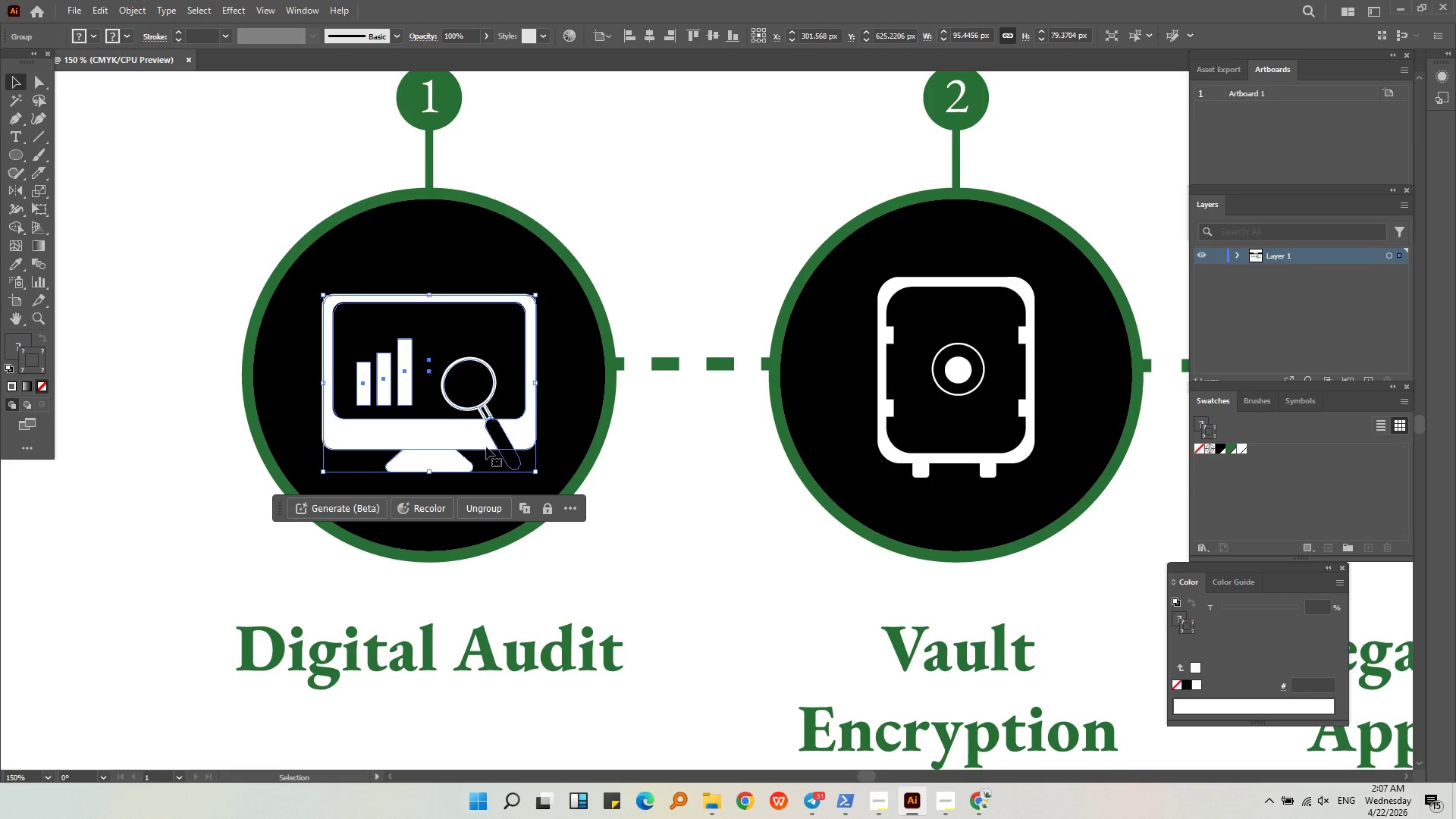 
left_click([708, 520])
 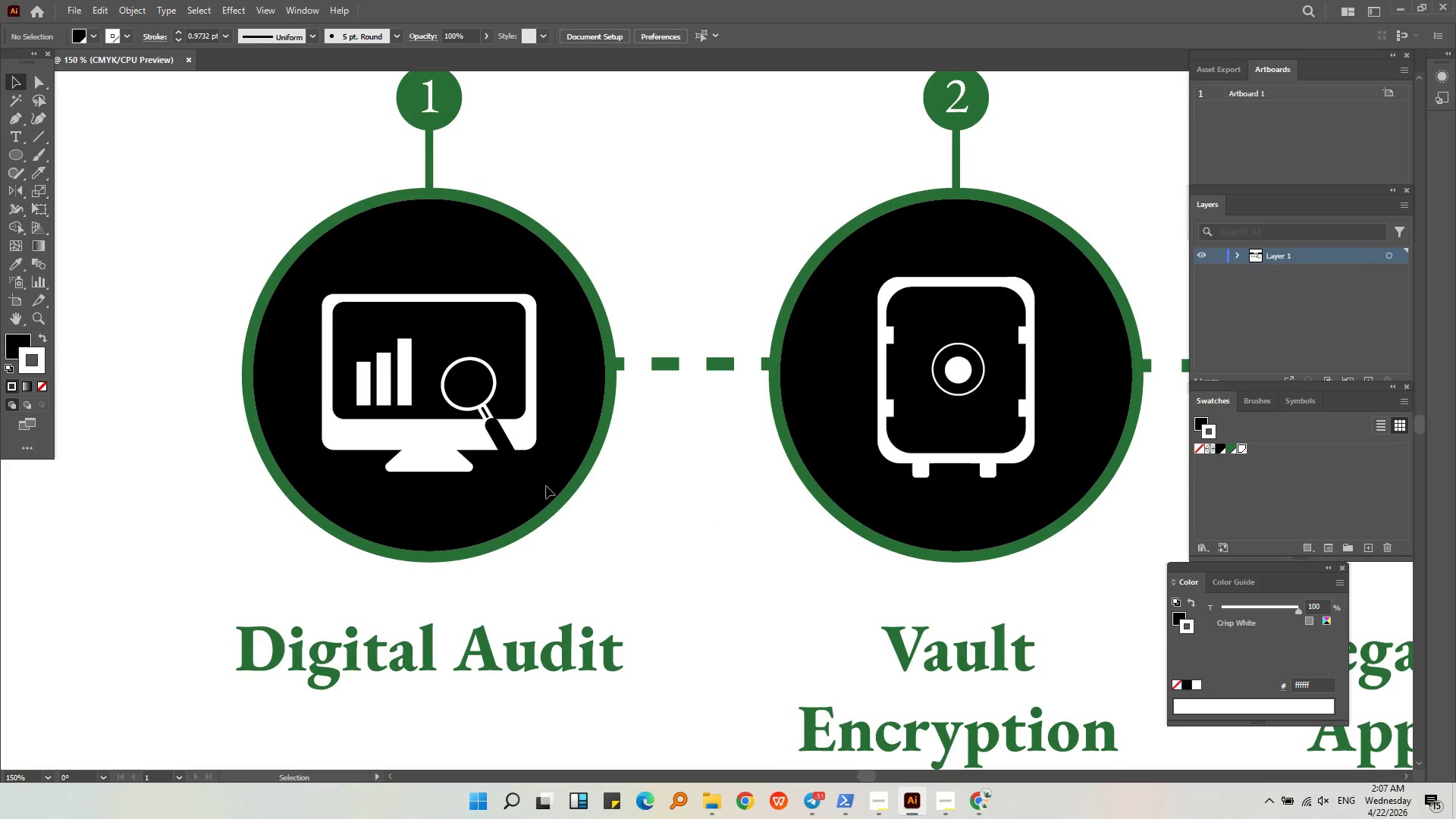 
hold_key(key=AltLeft, duration=0.33)
 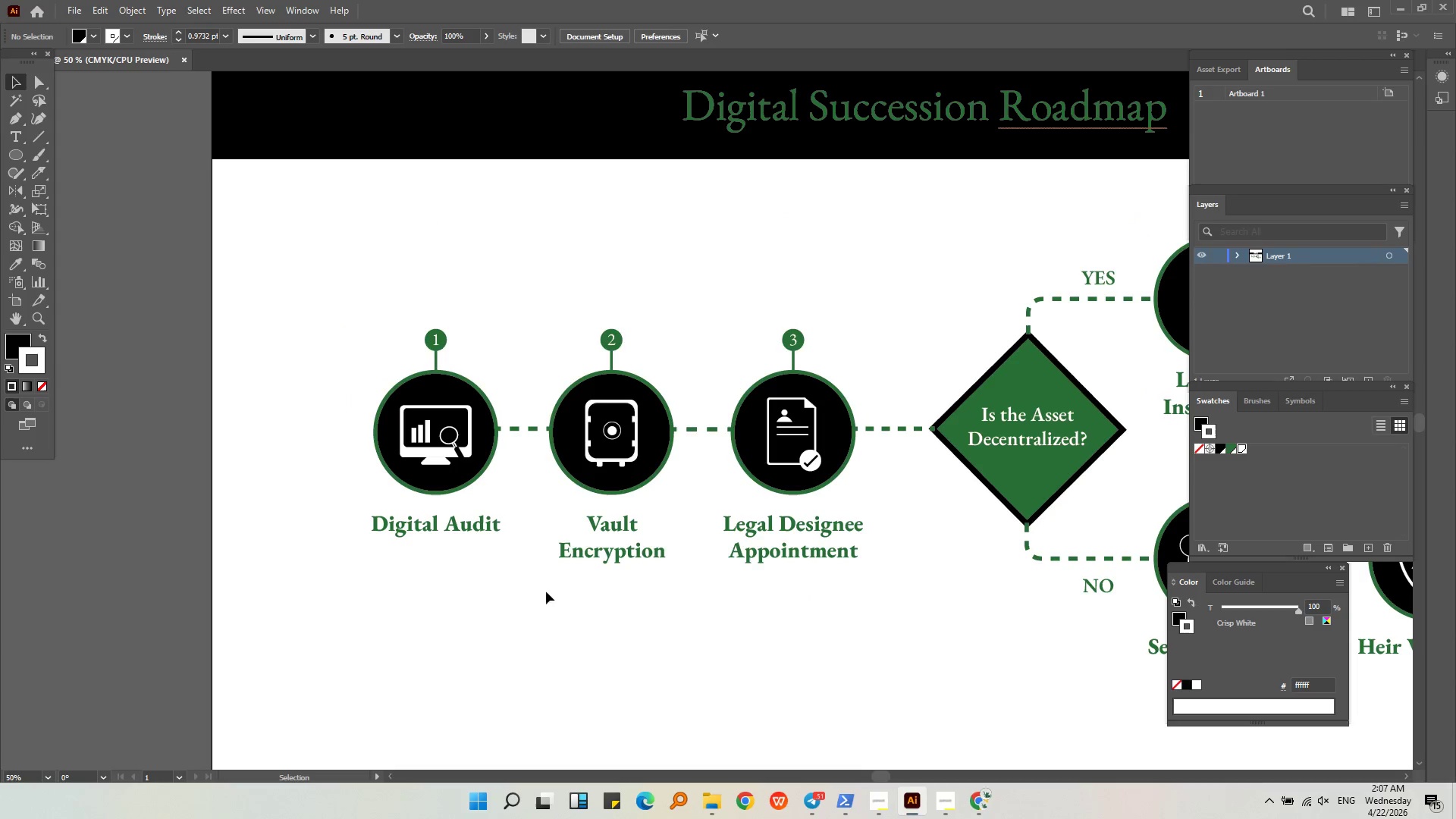 
left_click([538, 588])
 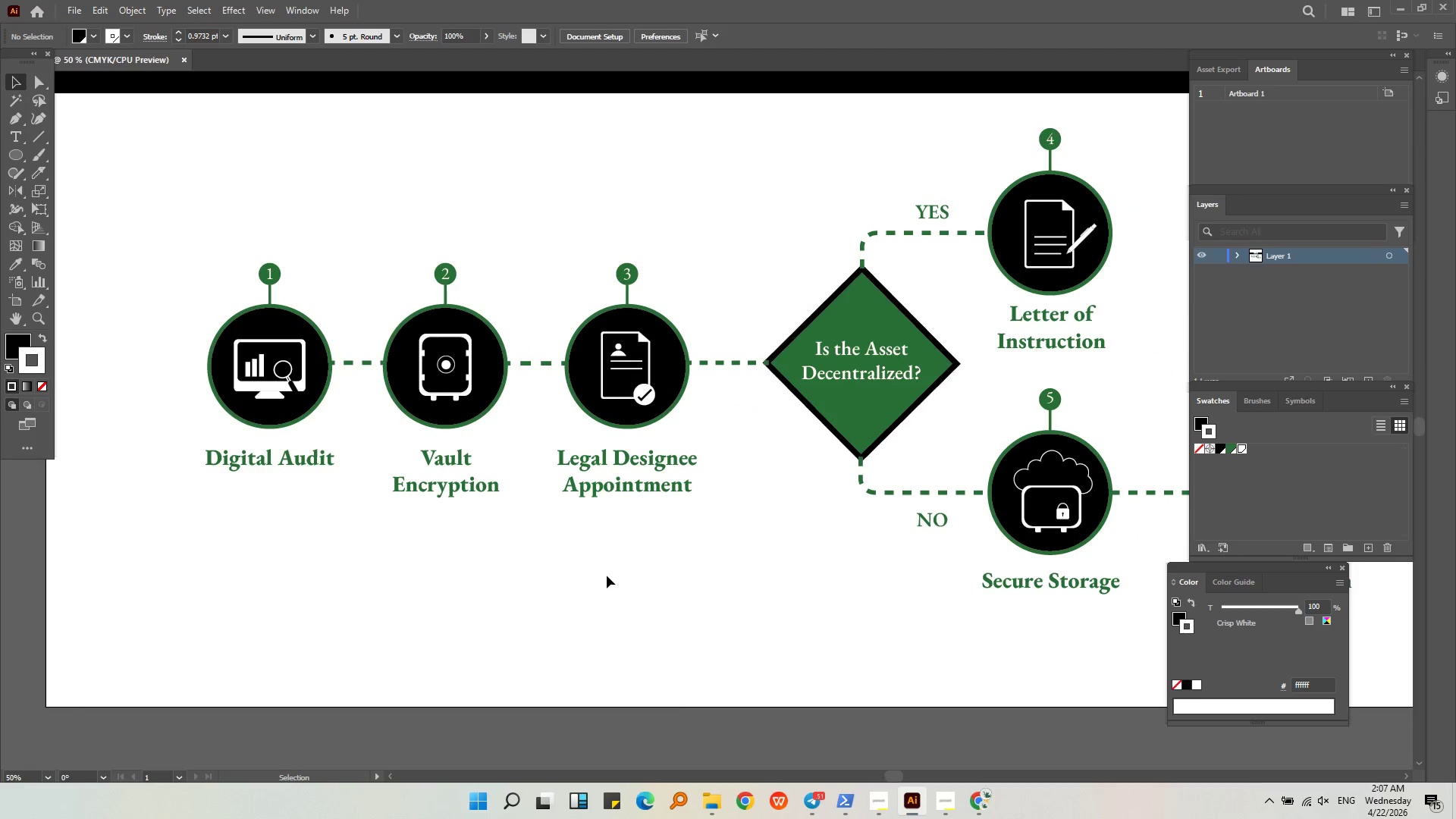 
scroll: coordinate [440, 459], scroll_direction: down, amount: 3.0
 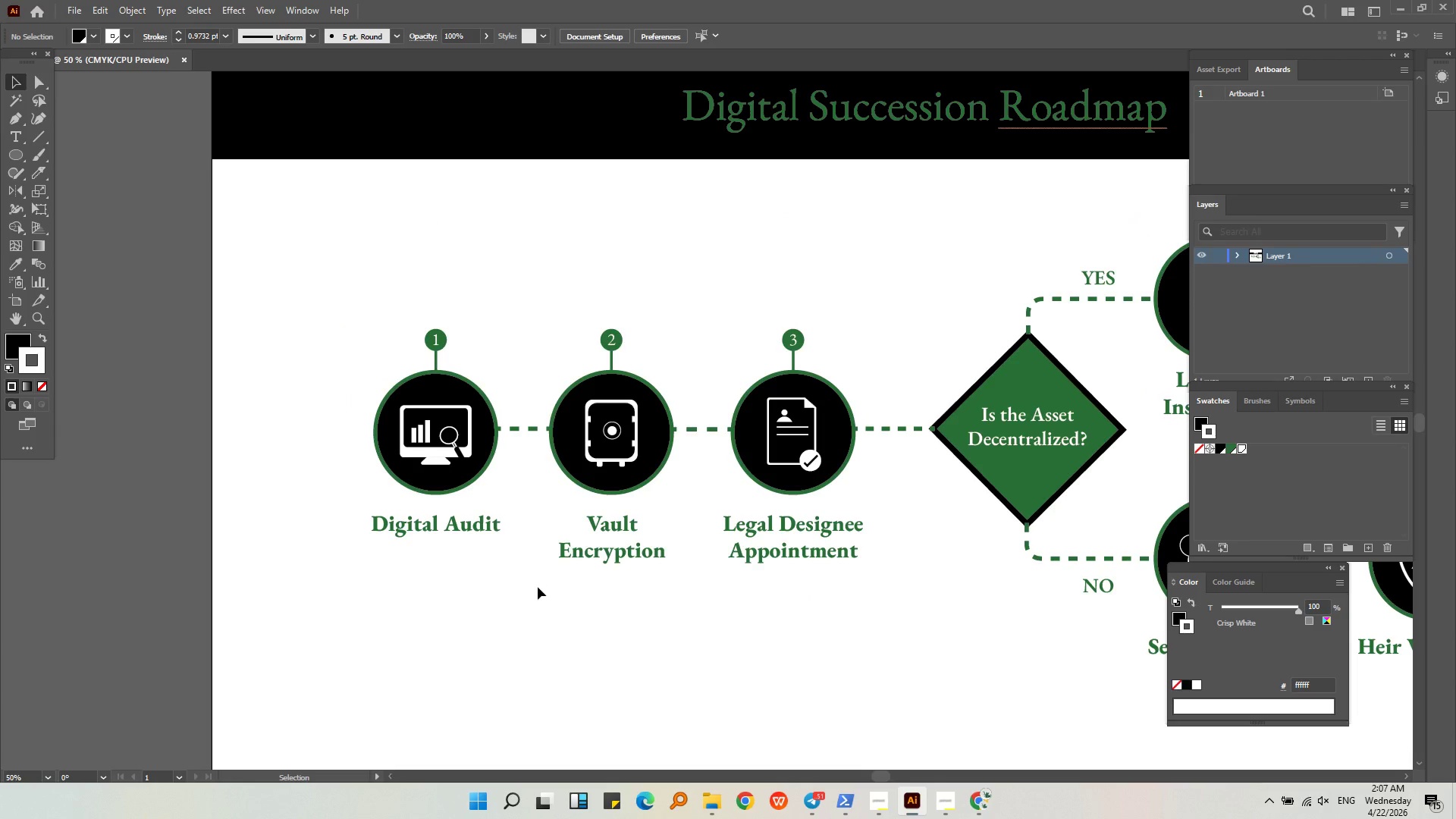 
key(Alt+AltLeft)
 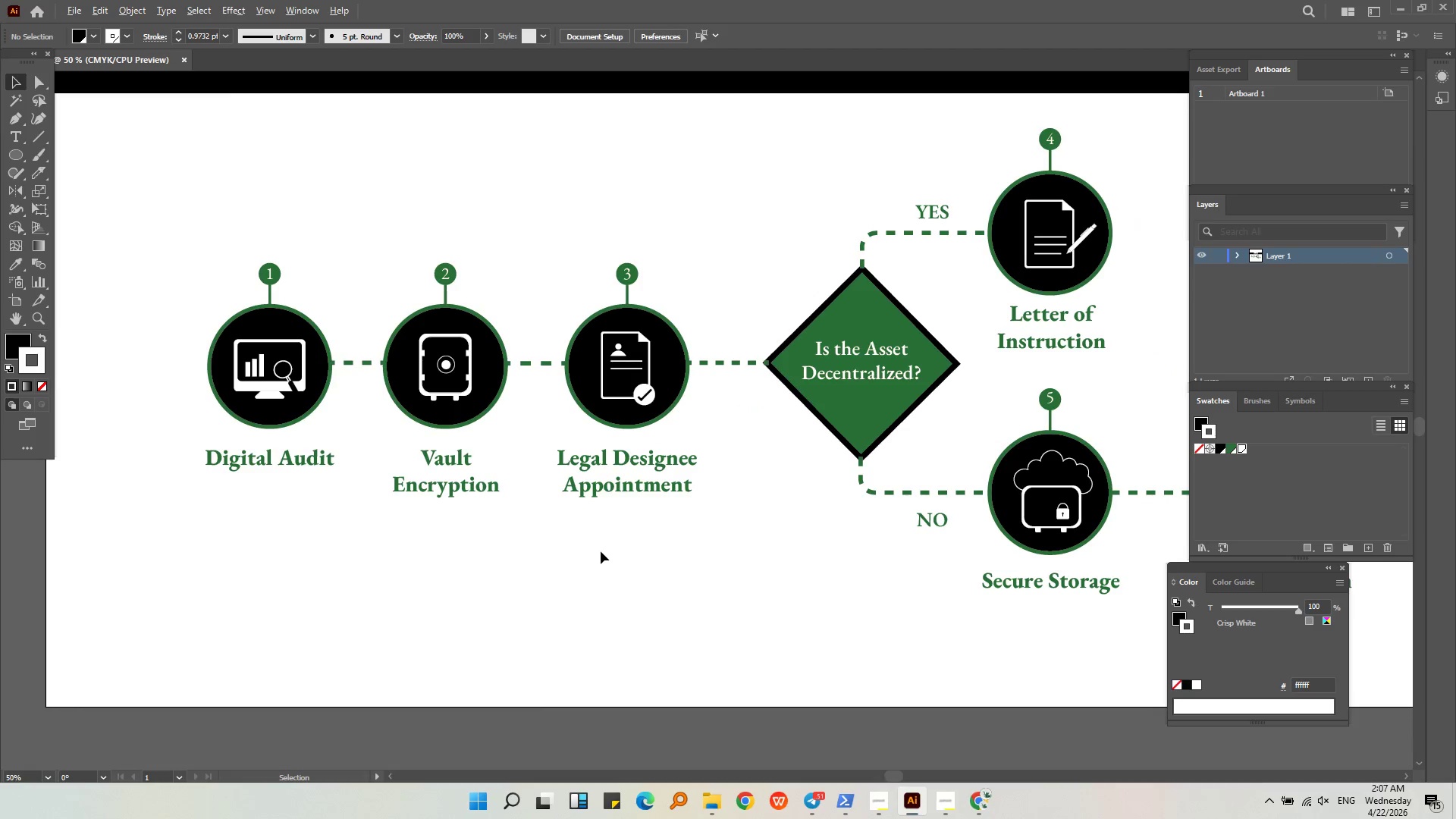 
scroll: coordinate [600, 551], scroll_direction: down, amount: 1.0
 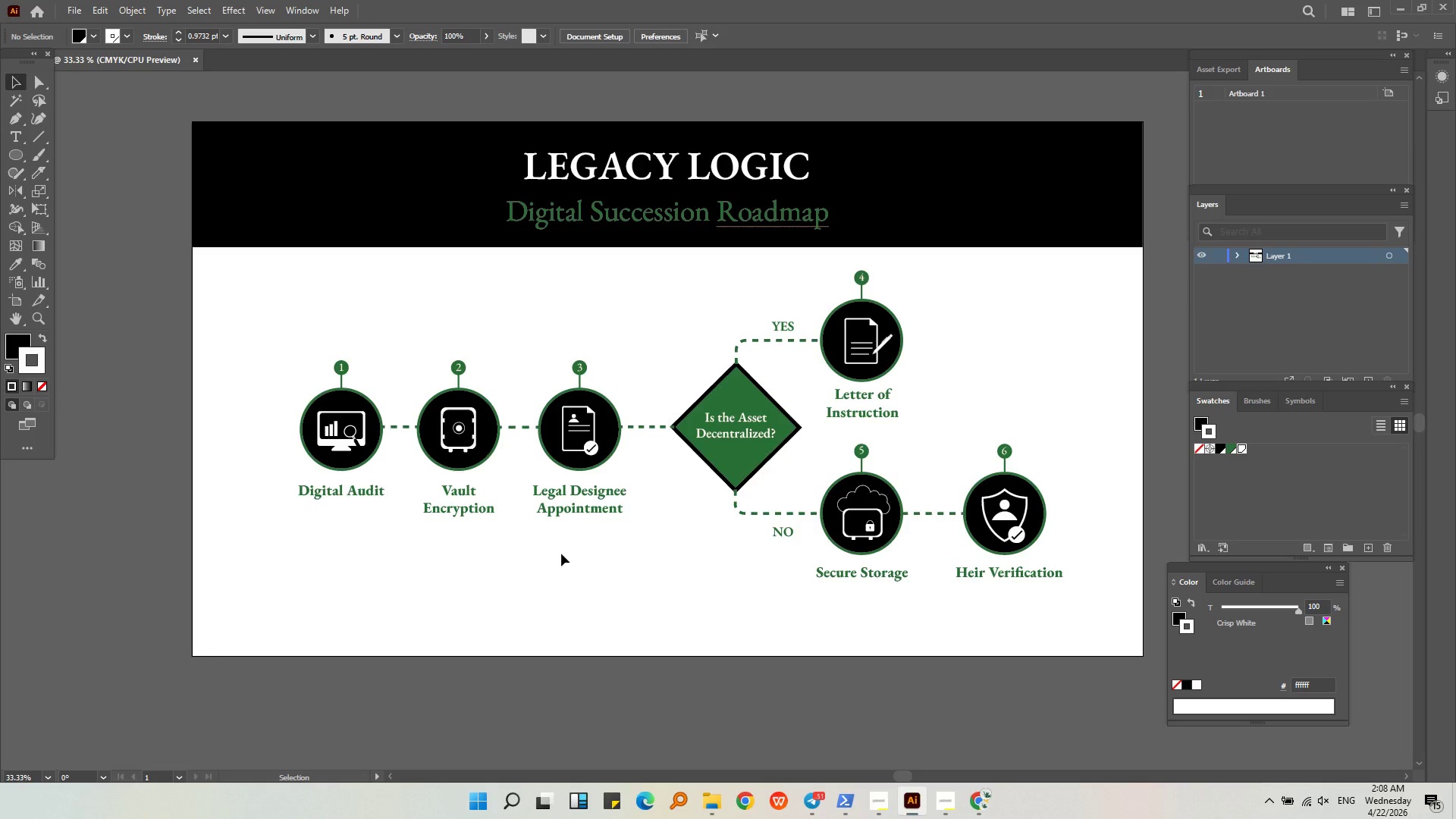 
wait(38.54)
 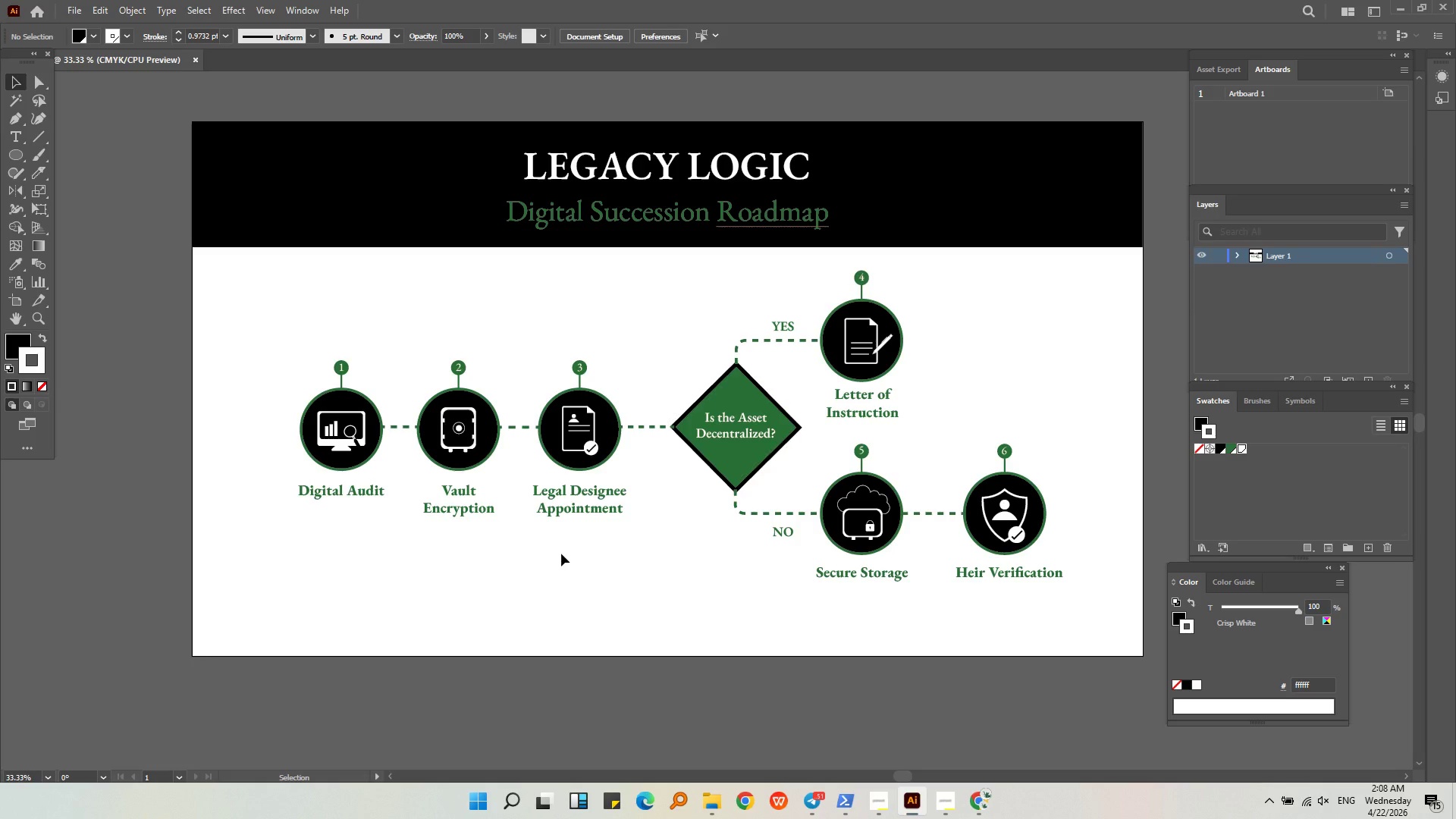 
left_click([937, 799])